 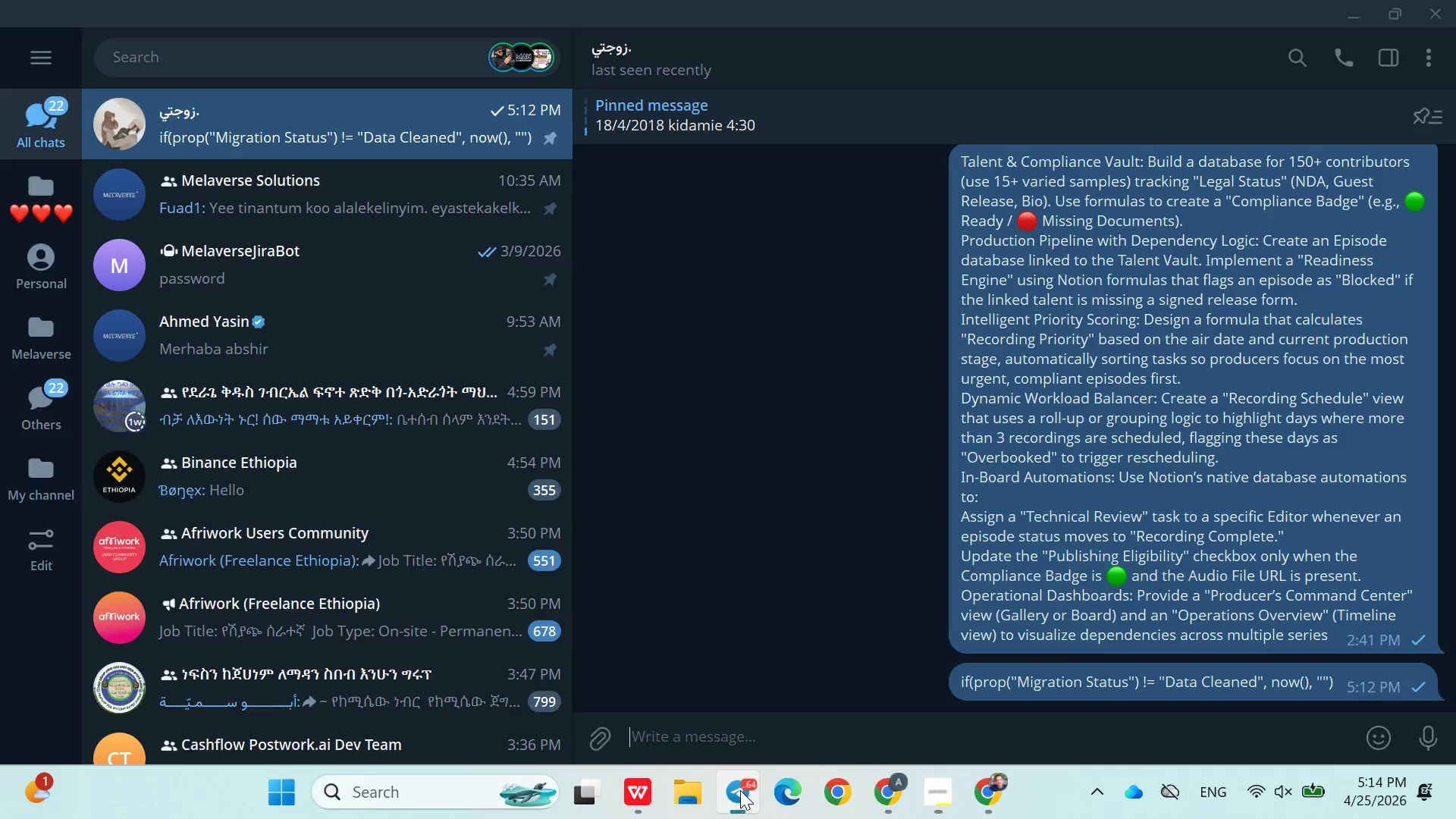 
key(Control+V)
 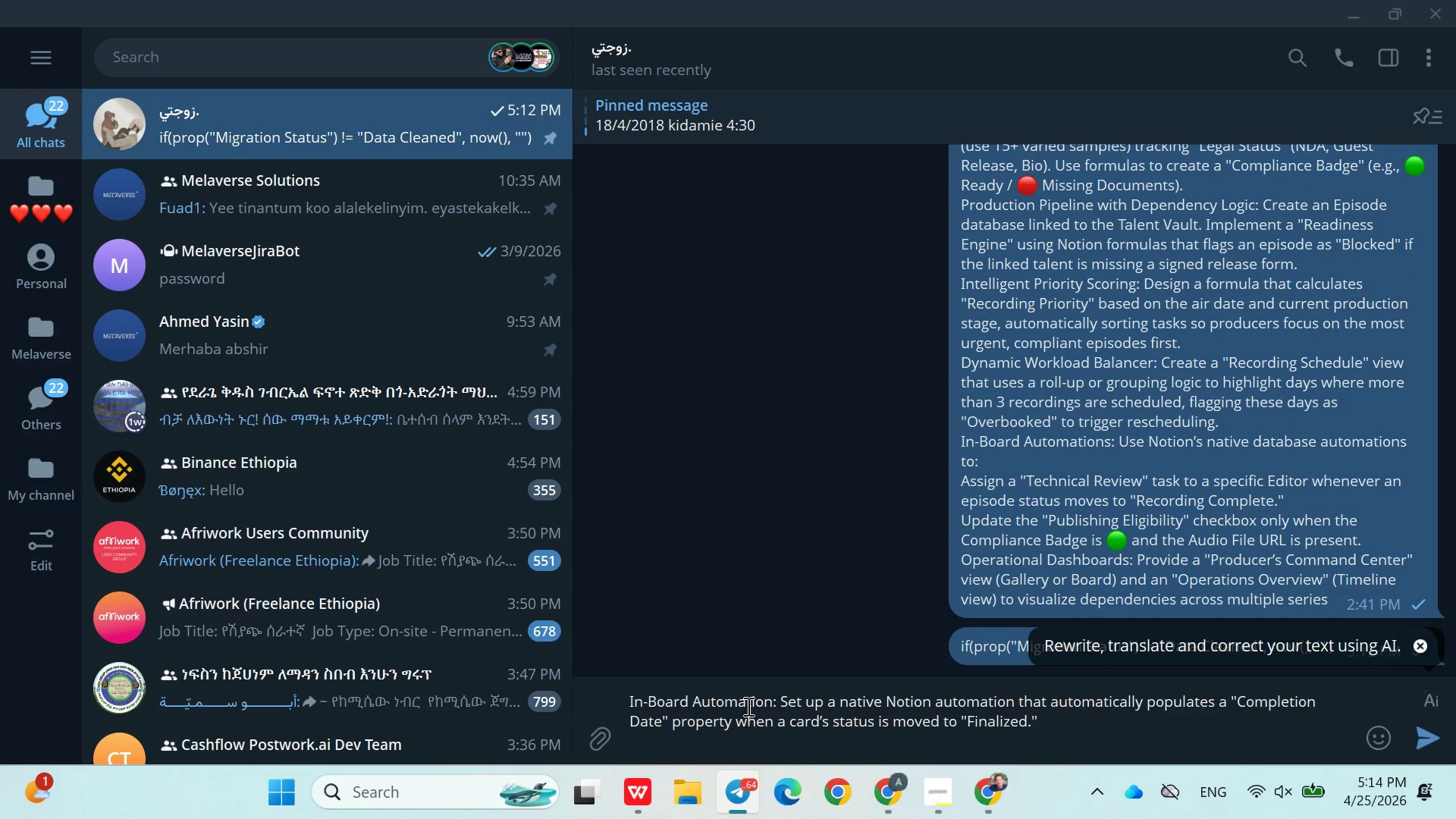 
key(Enter)
 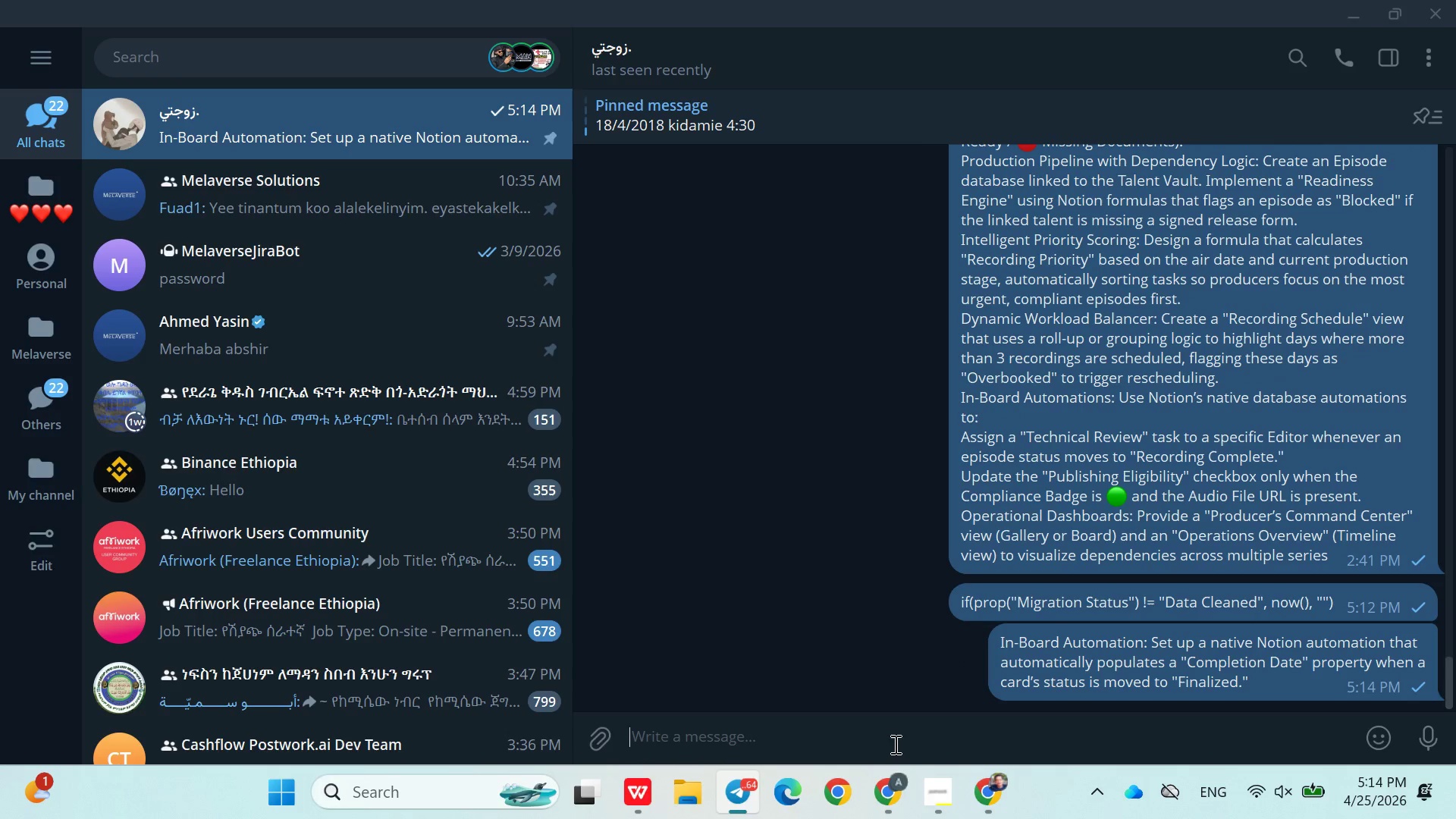 
left_click([896, 784])
 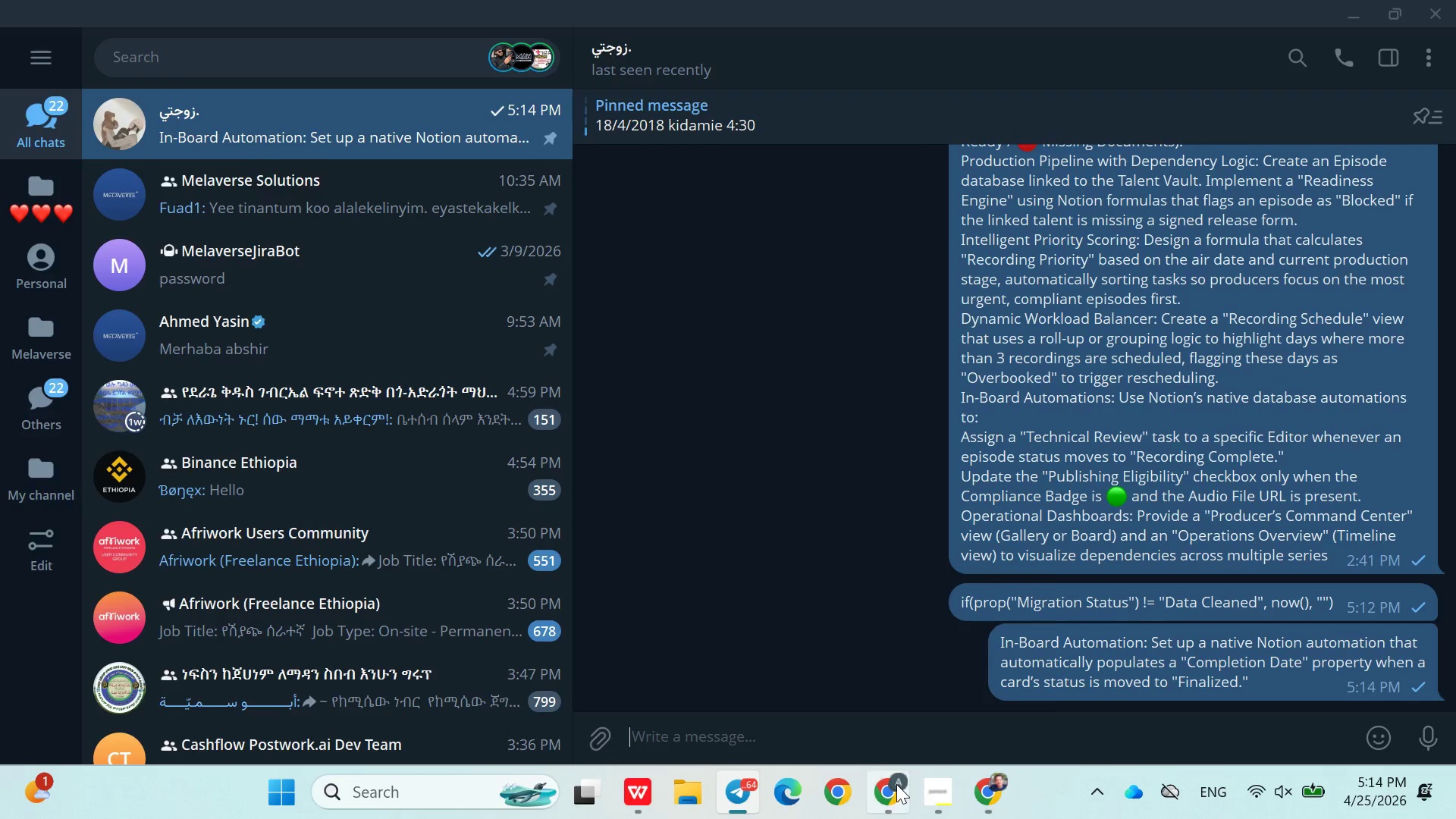 
mouse_move([875, 760])
 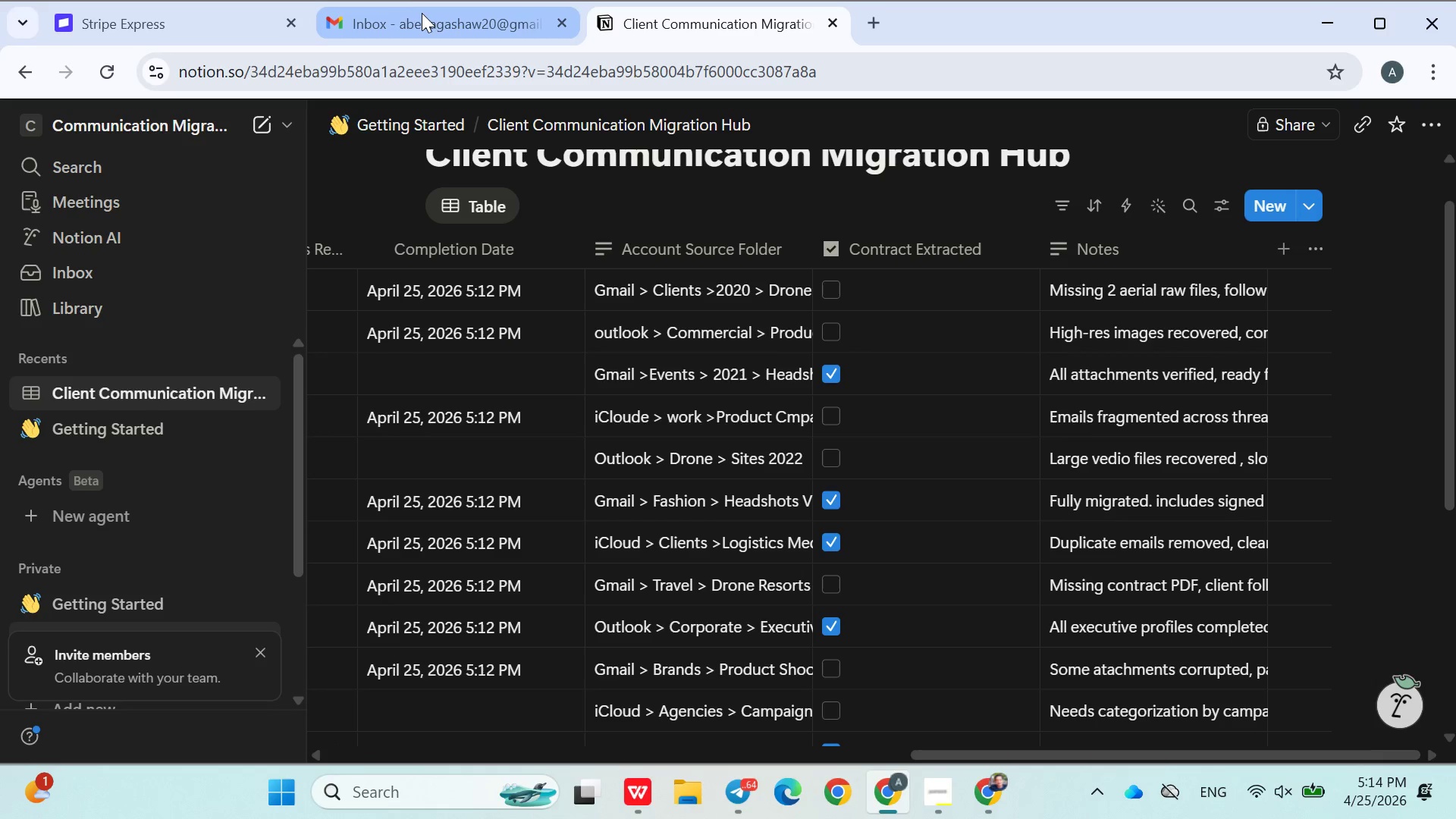 
left_click([422, 20])
 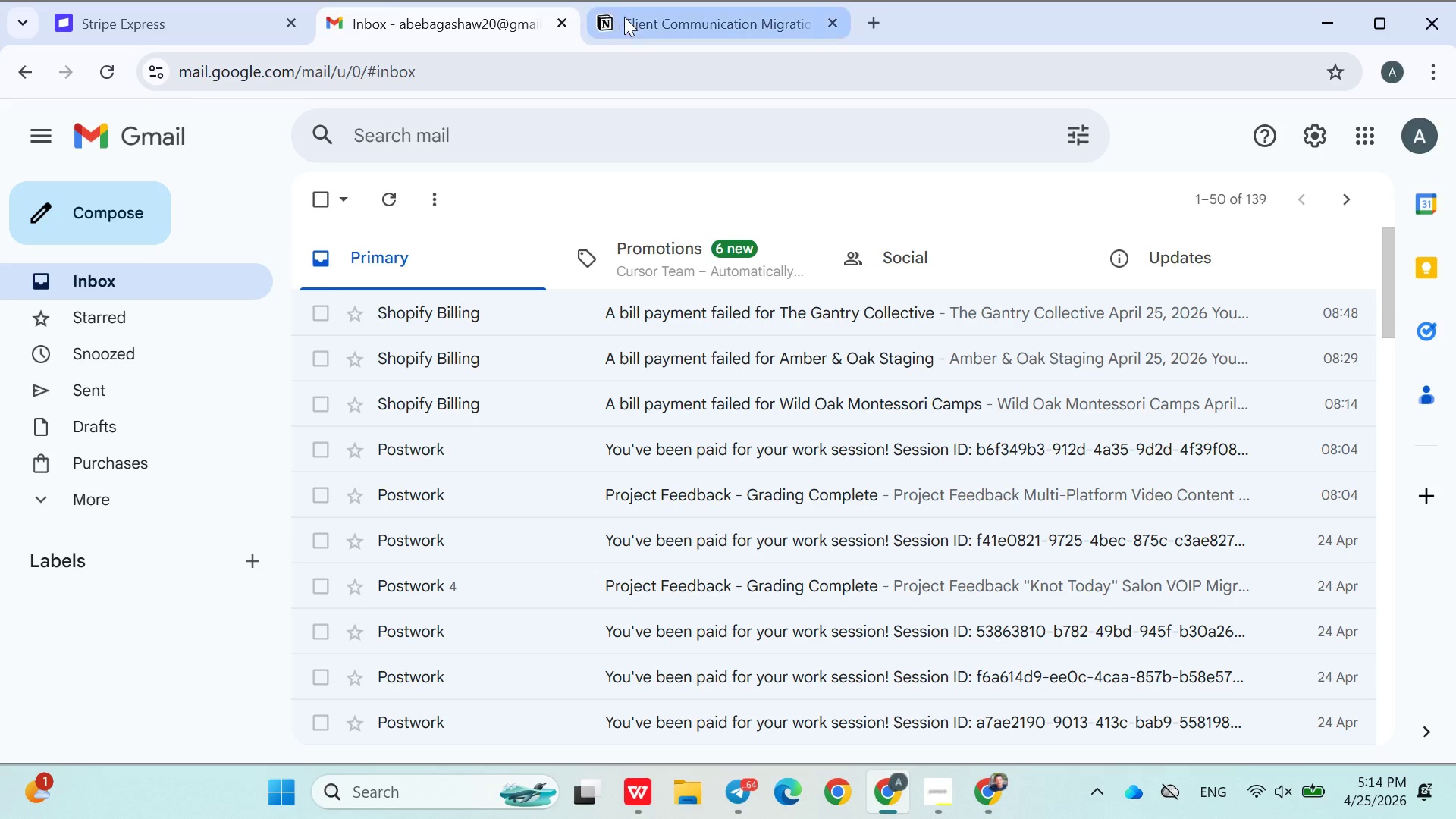 
left_click([652, 17])
 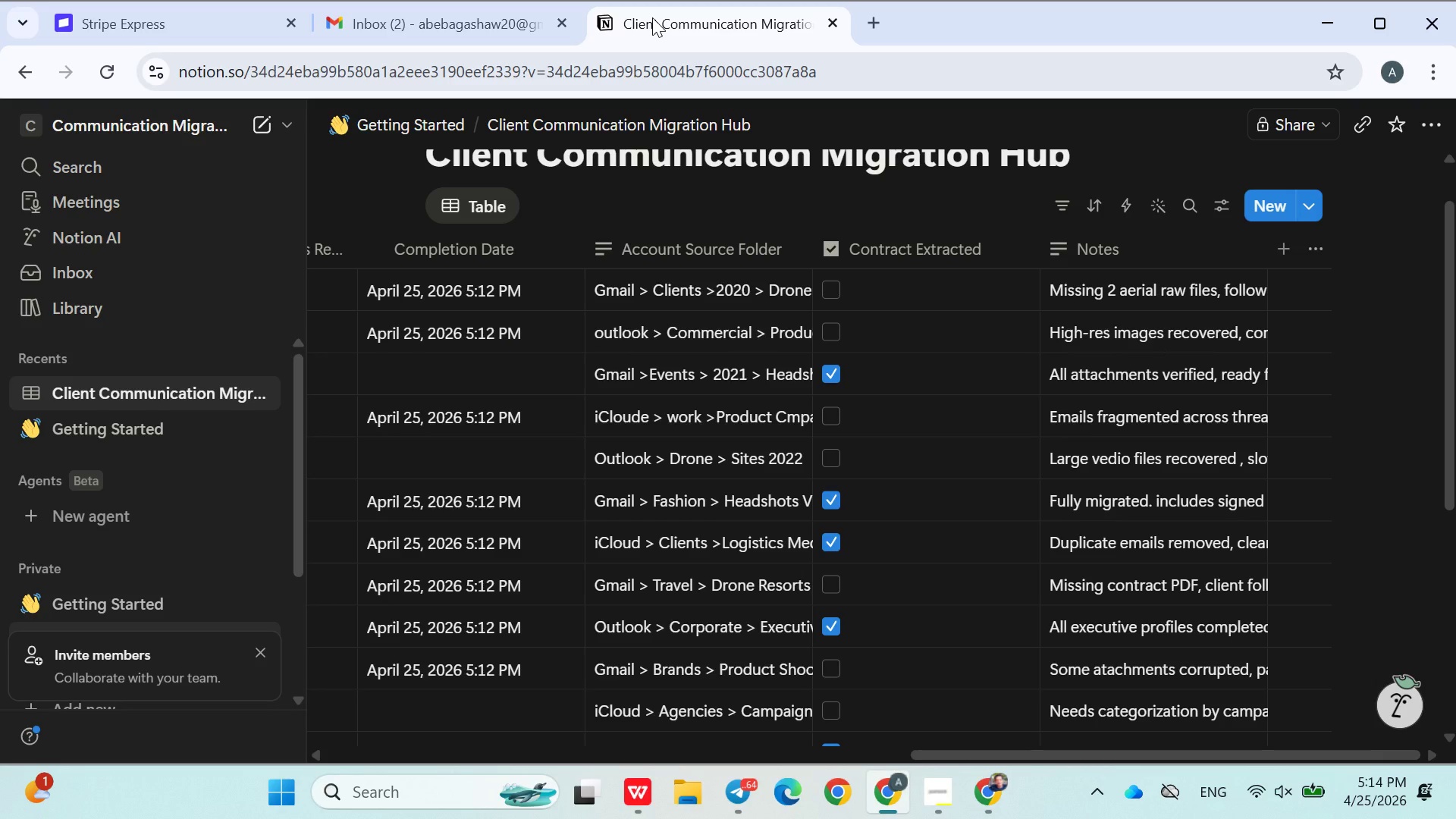 
wait(21.34)
 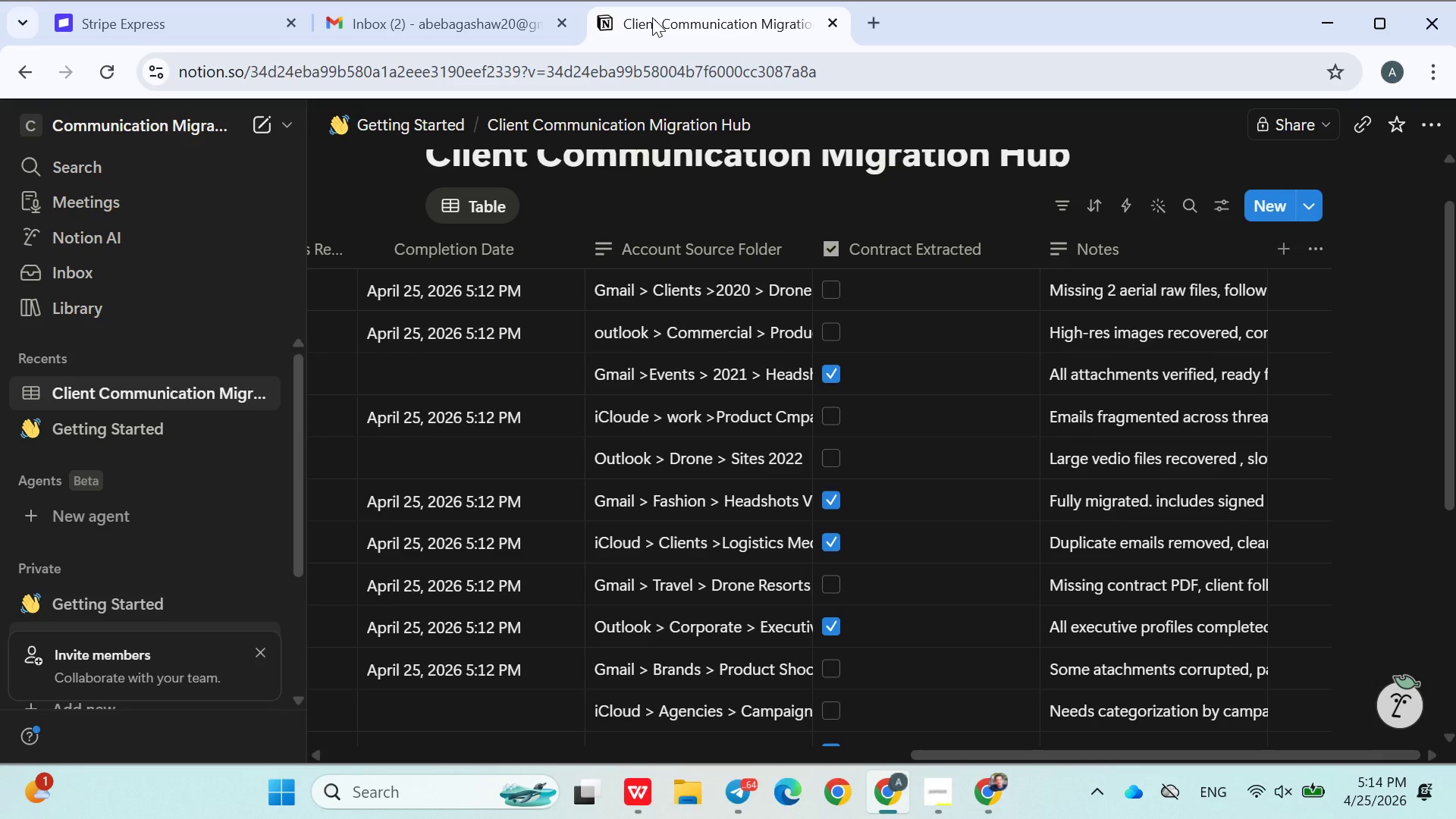 
left_click([200, 10])
 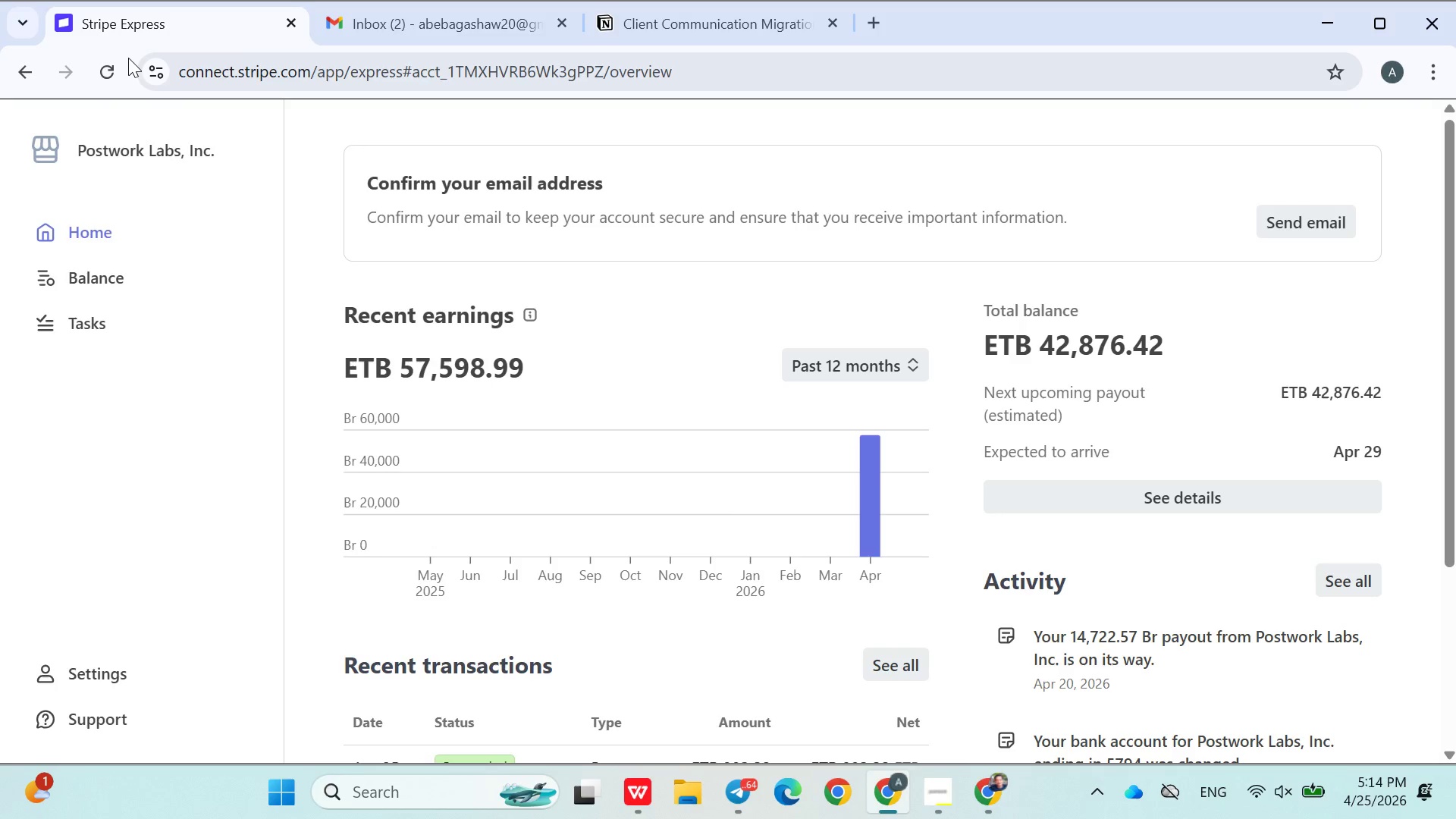 
left_click([124, 61])